 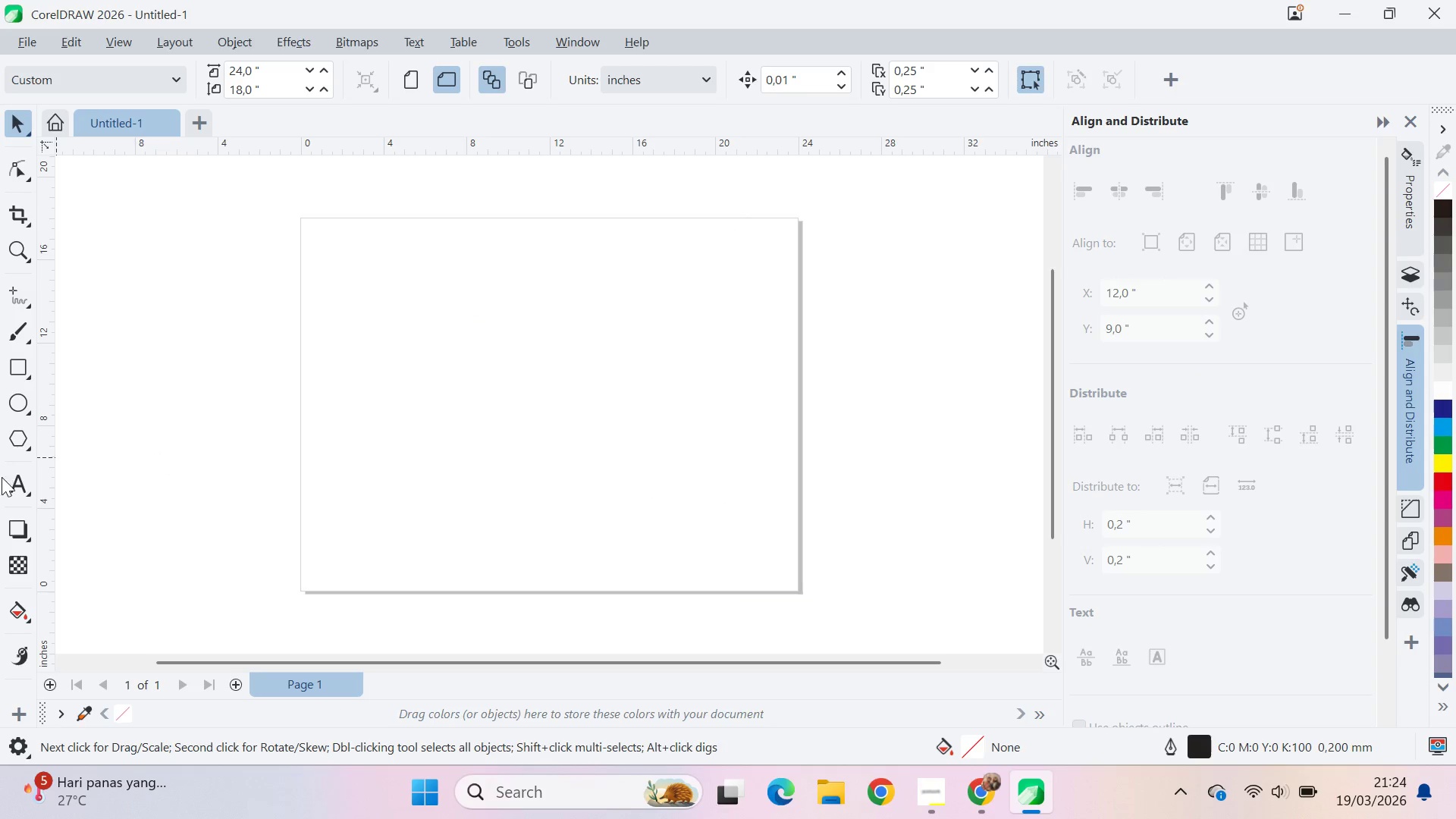 
key(Control+ControlLeft)
 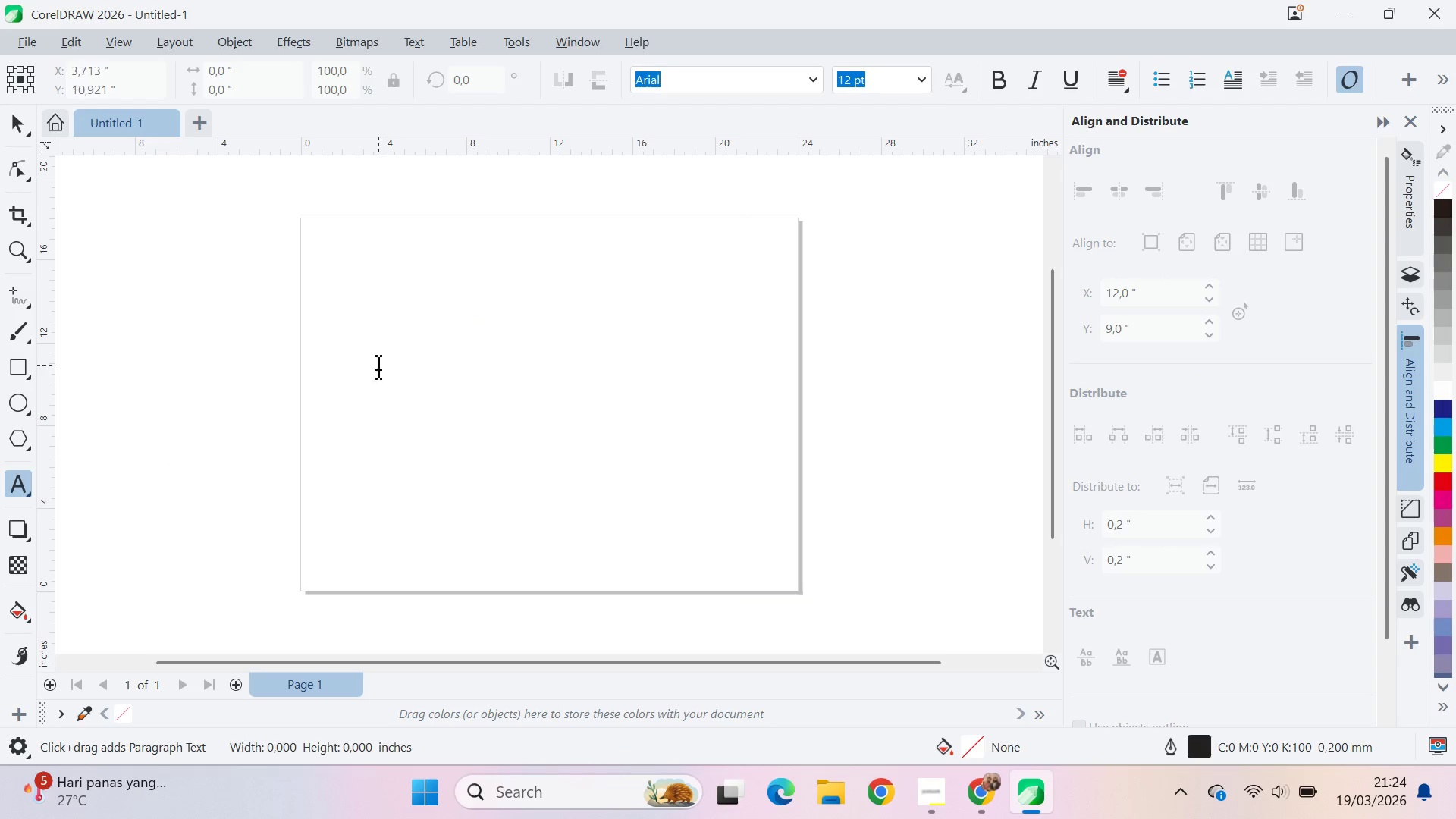 
key(Control+V)
 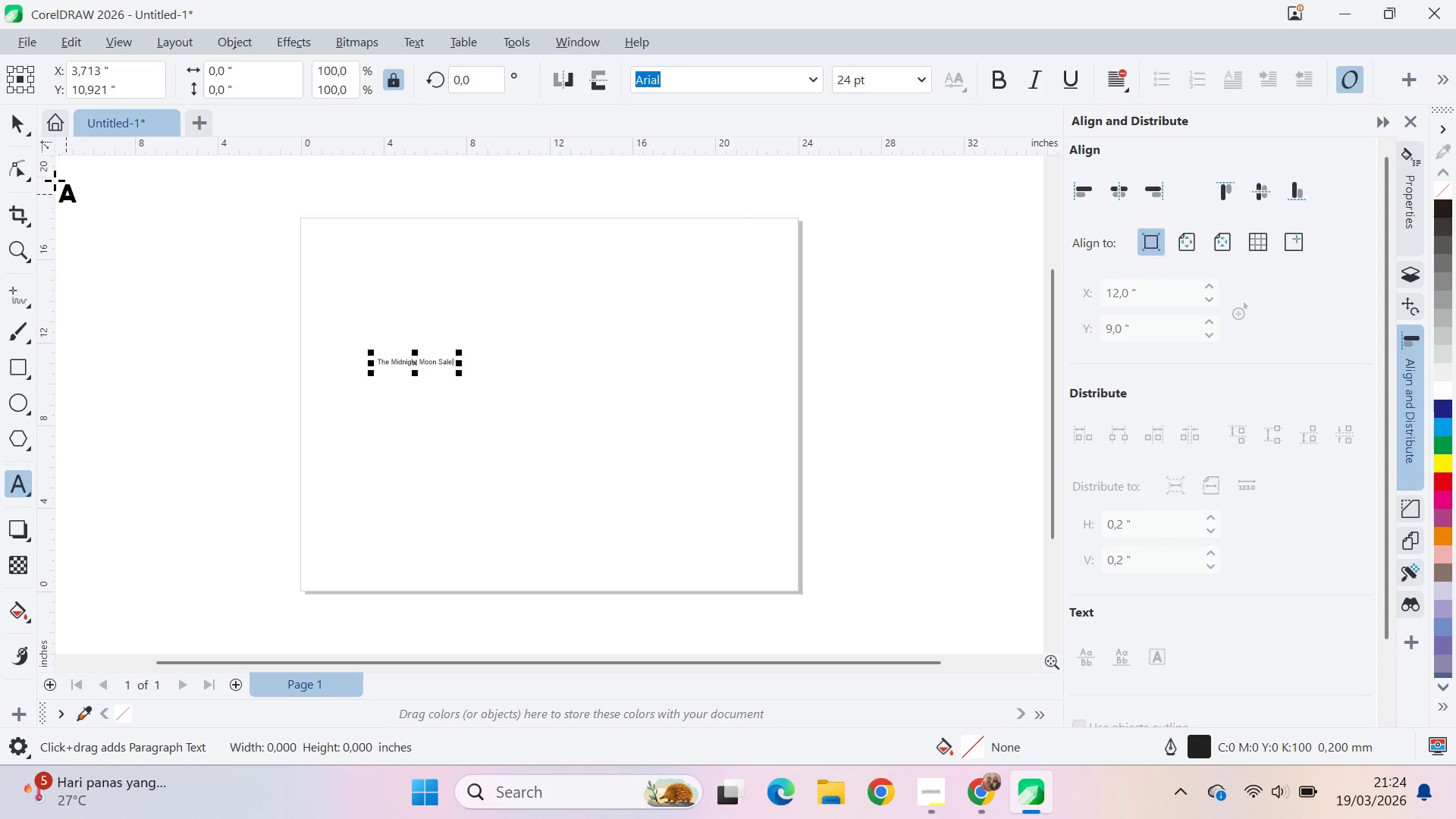 
left_click([15, 127])
 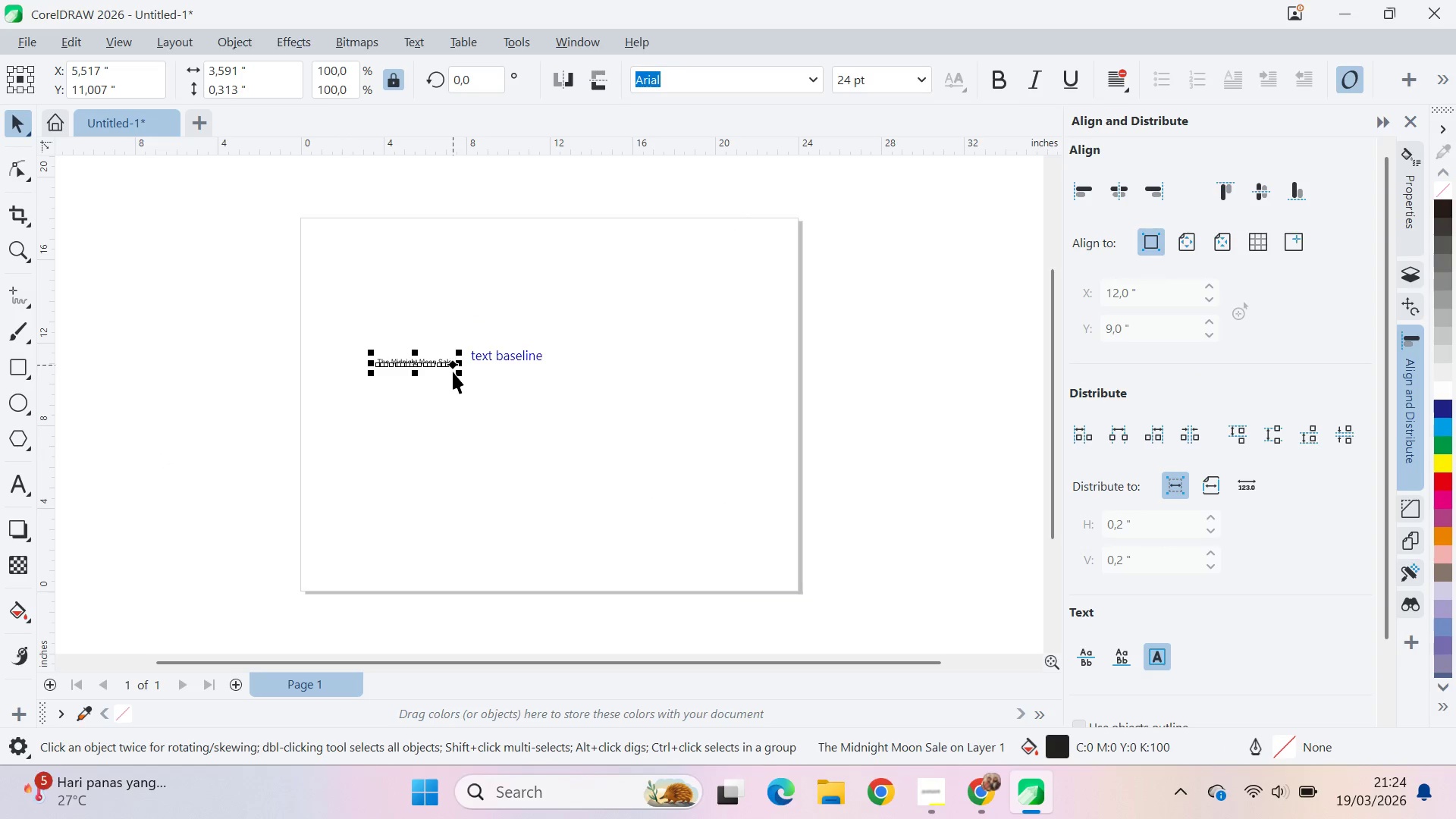 
left_click_drag(start_coordinate=[458, 374], to_coordinate=[544, 466])
 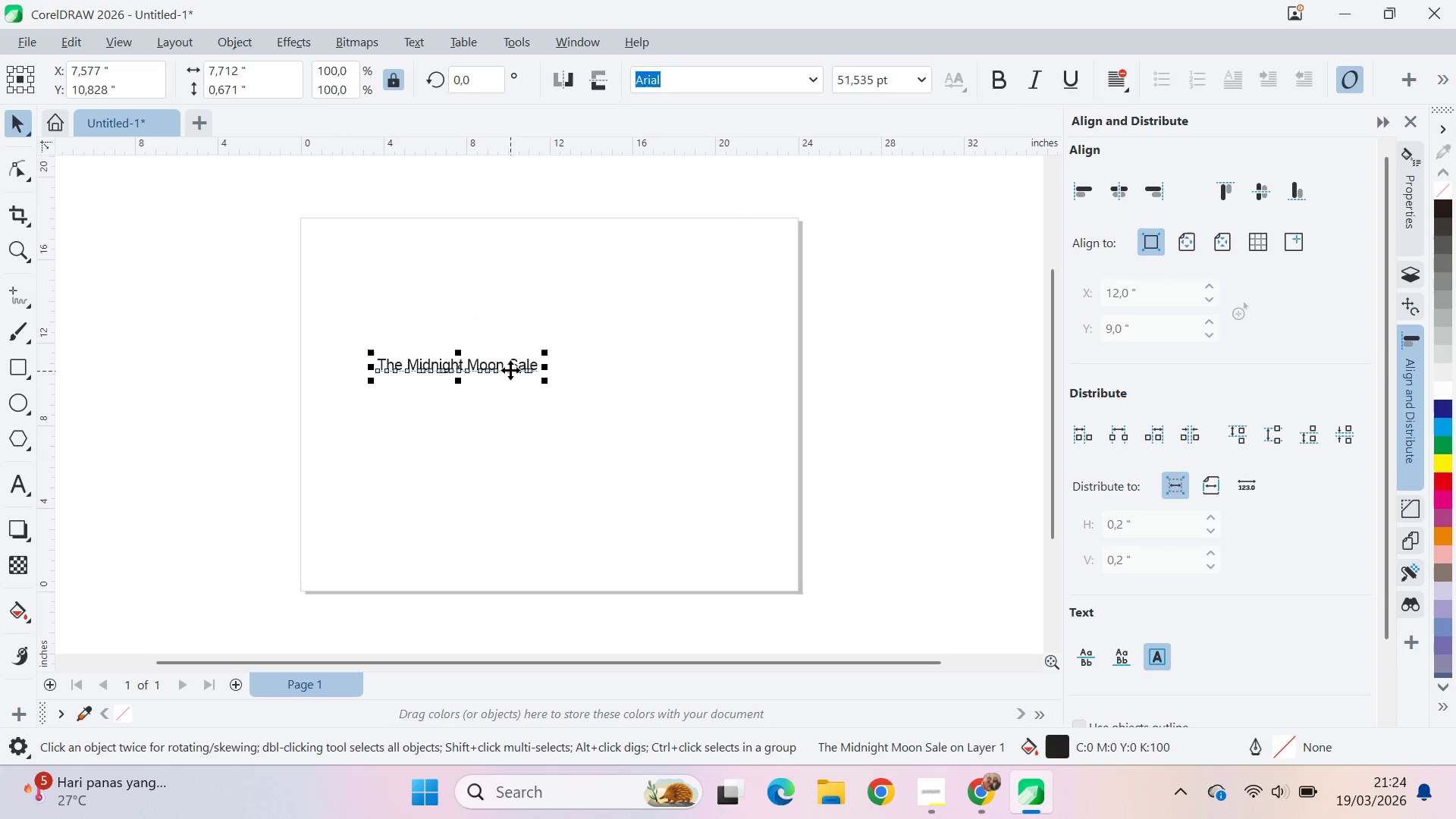 
left_click_drag(start_coordinate=[510, 370], to_coordinate=[460, 275])
 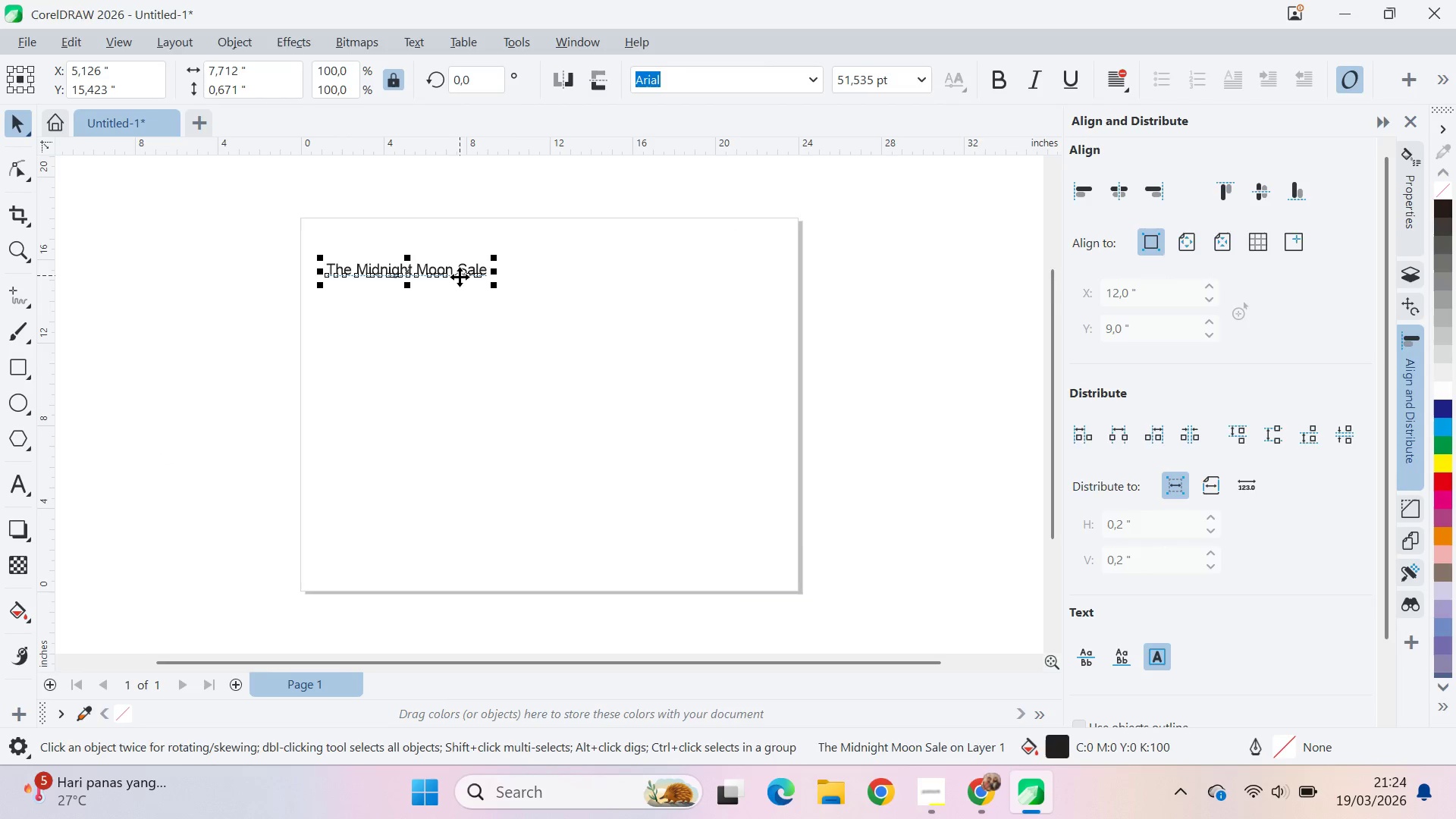 
key(Alt+AltLeft)
 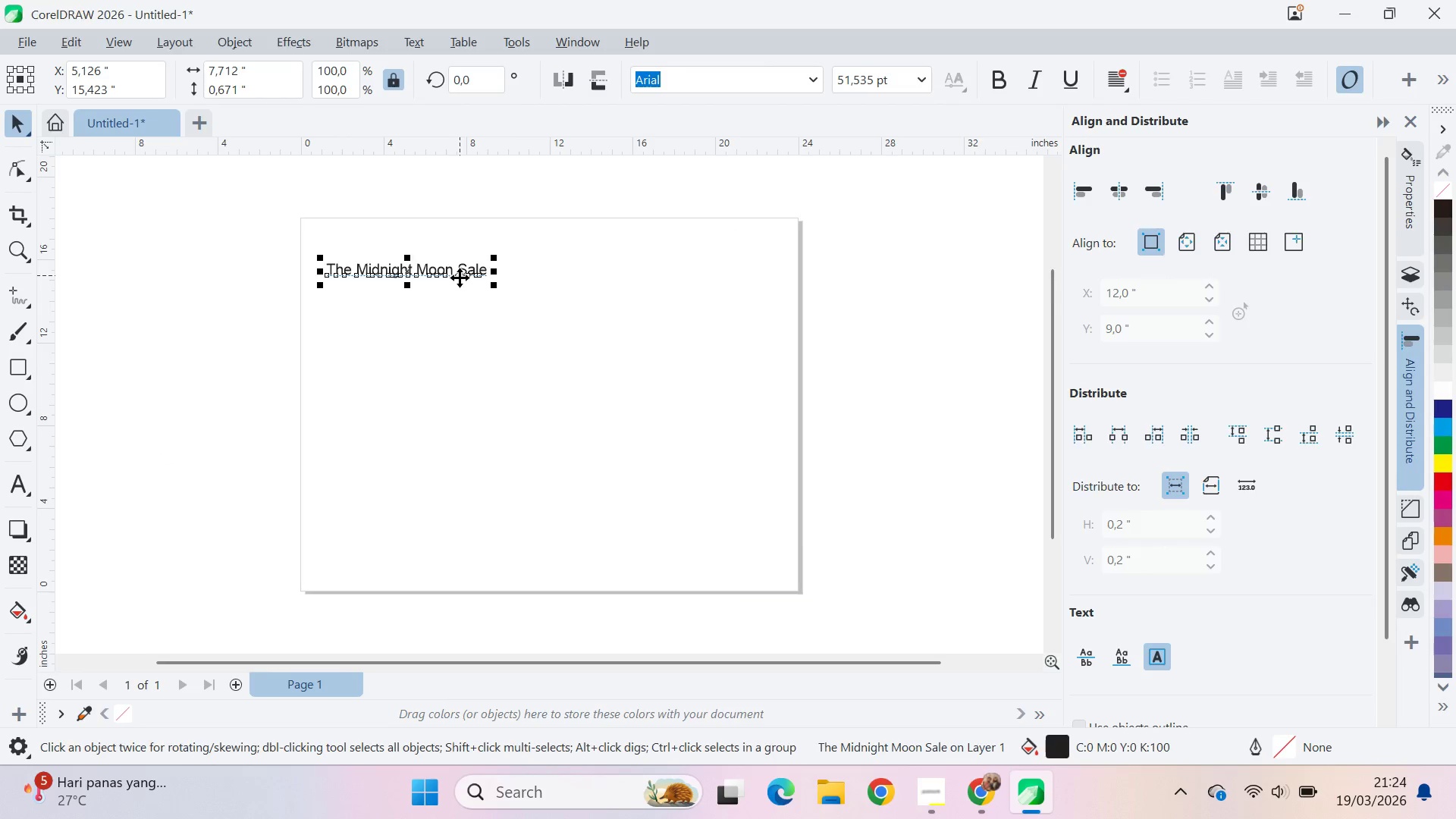 
key(Alt+Tab)